 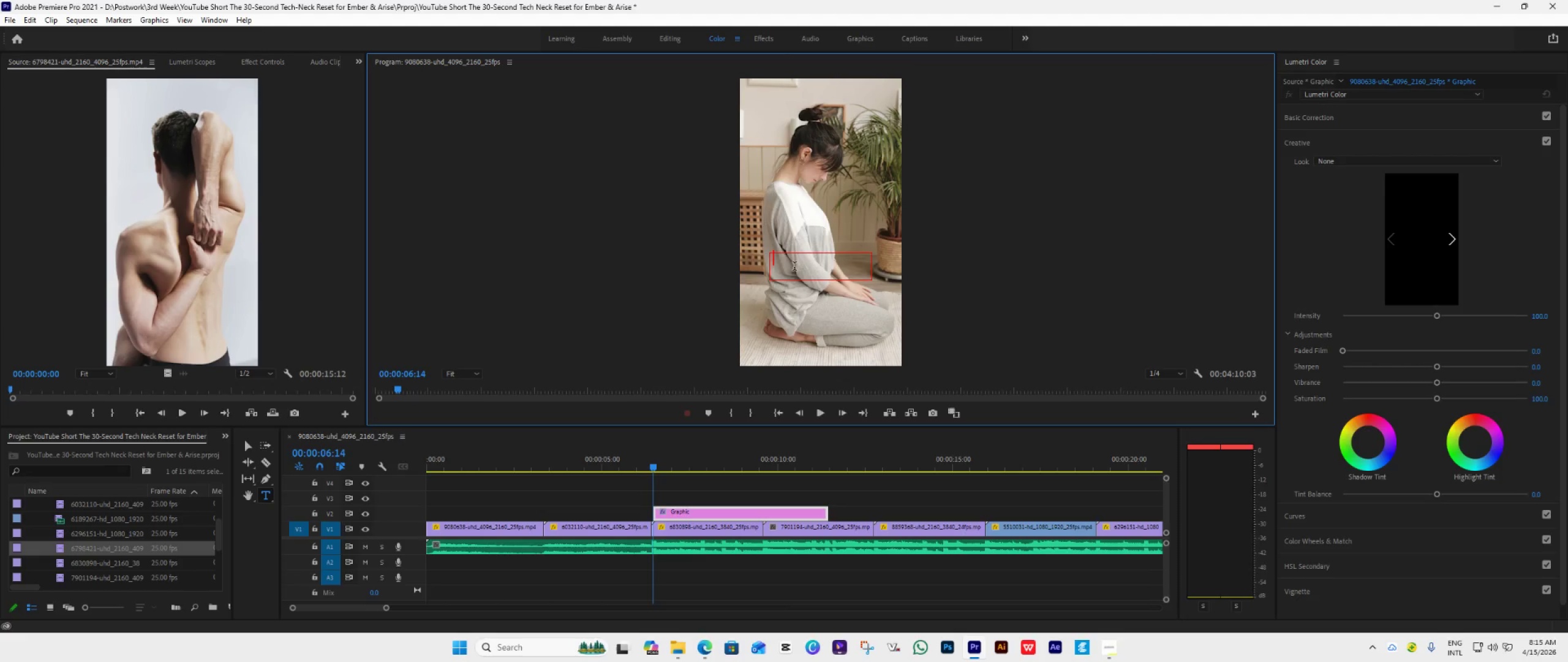 
key(Control+V)
 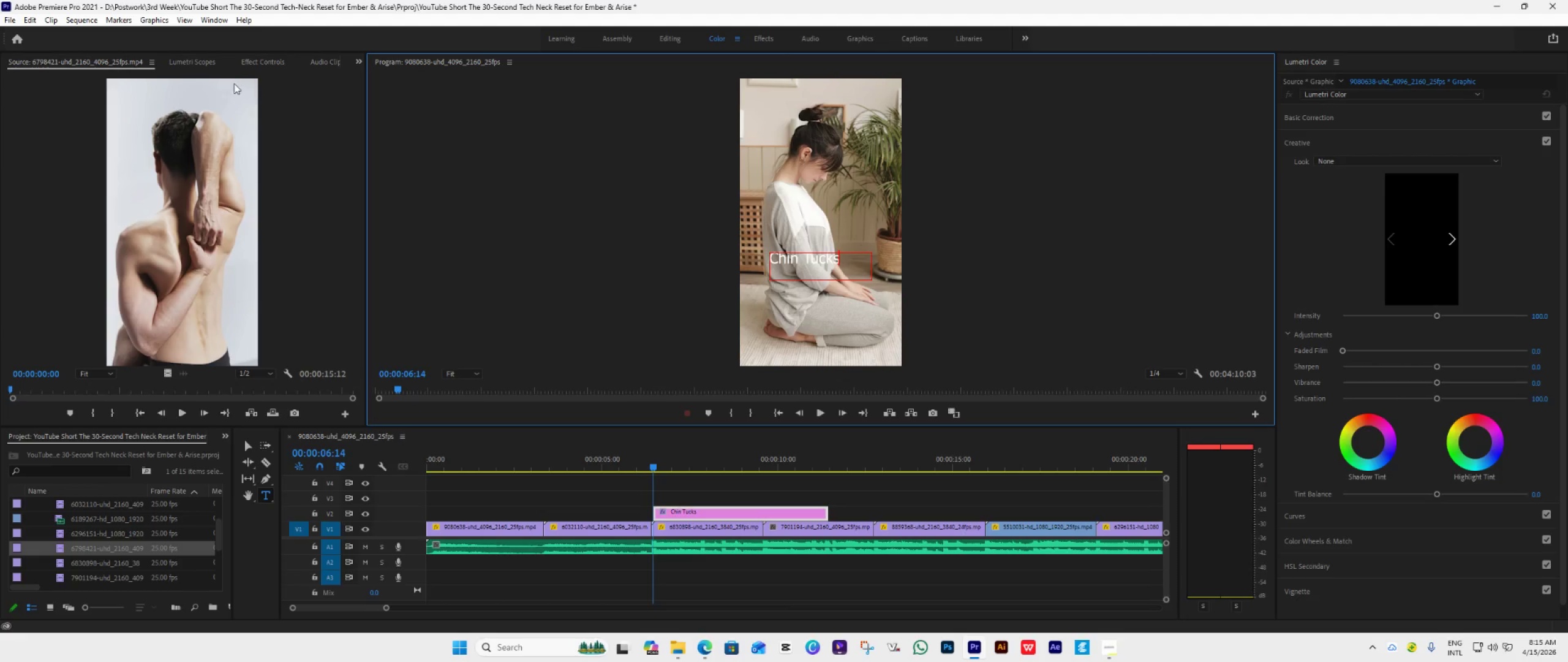 
left_click([266, 64])
 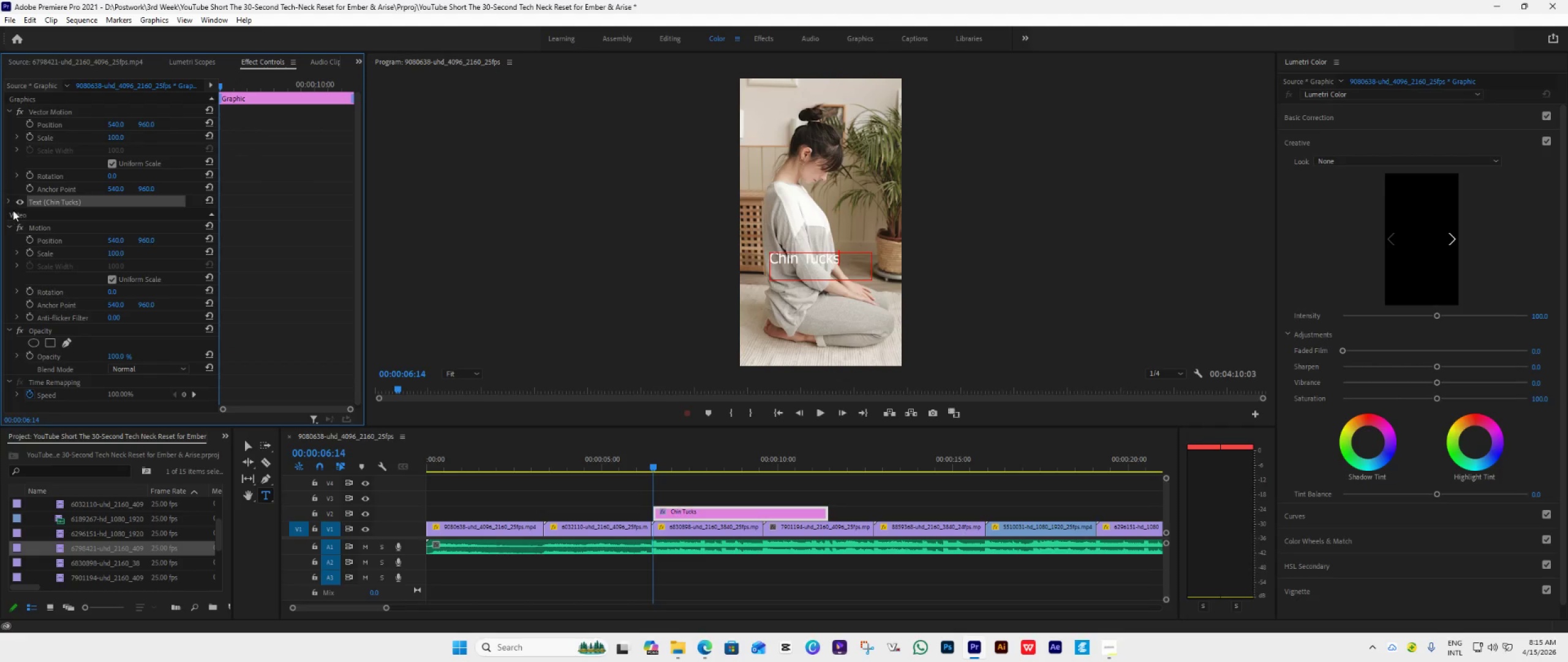 
left_click([10, 199])
 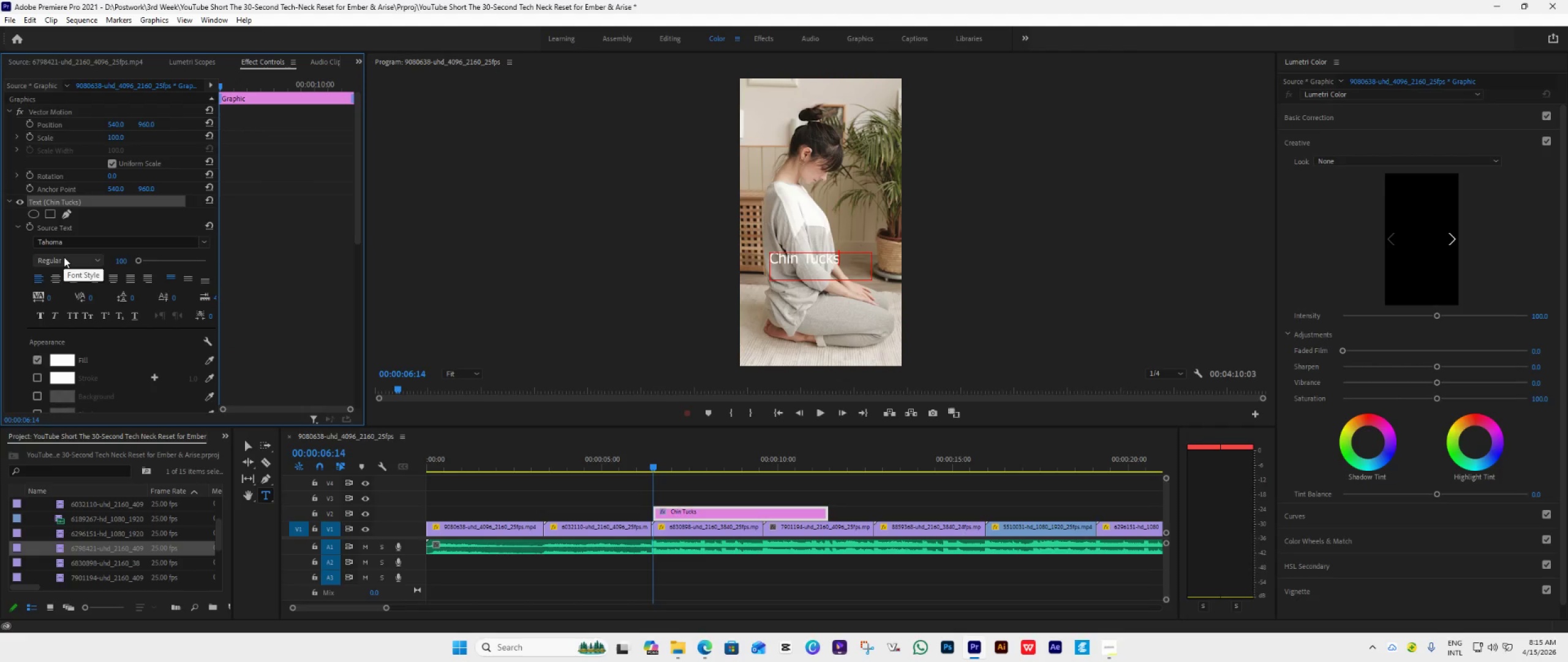 
left_click([56, 280])
 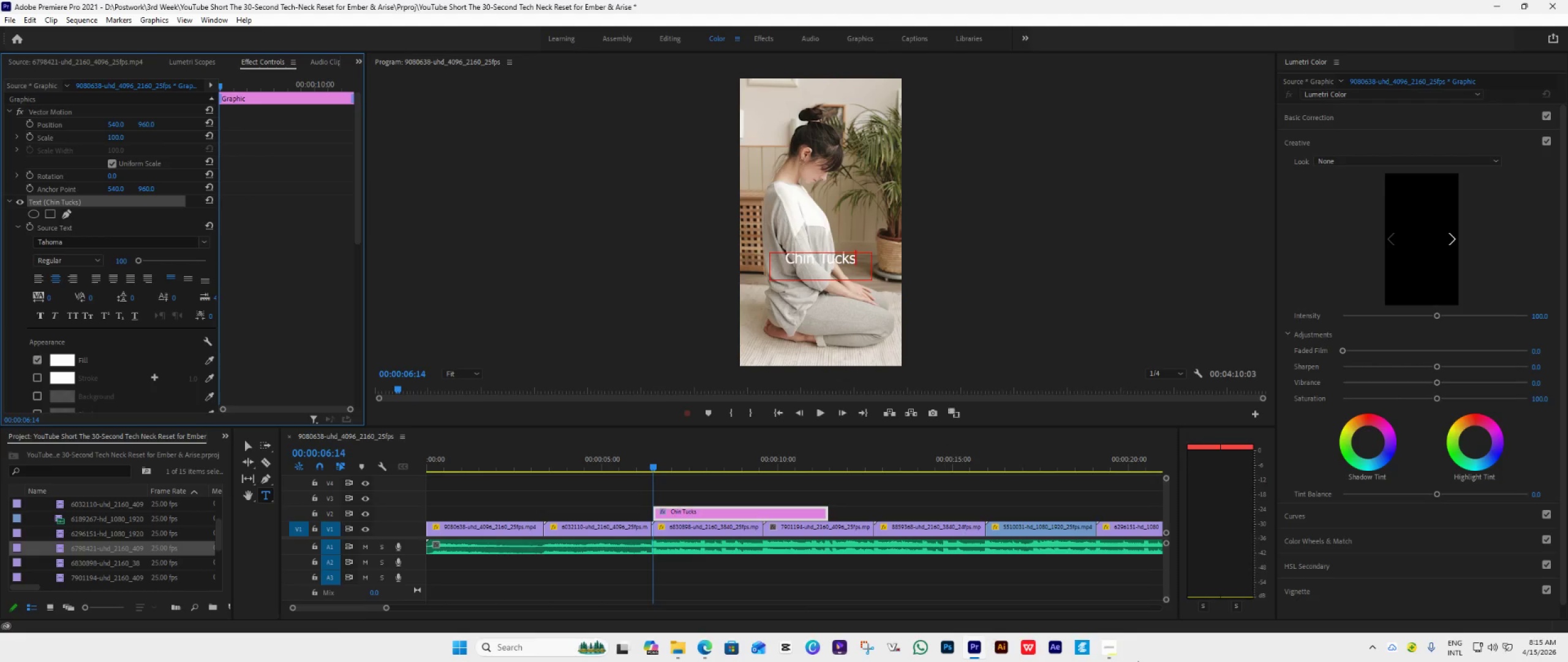 
left_click([1111, 656])